 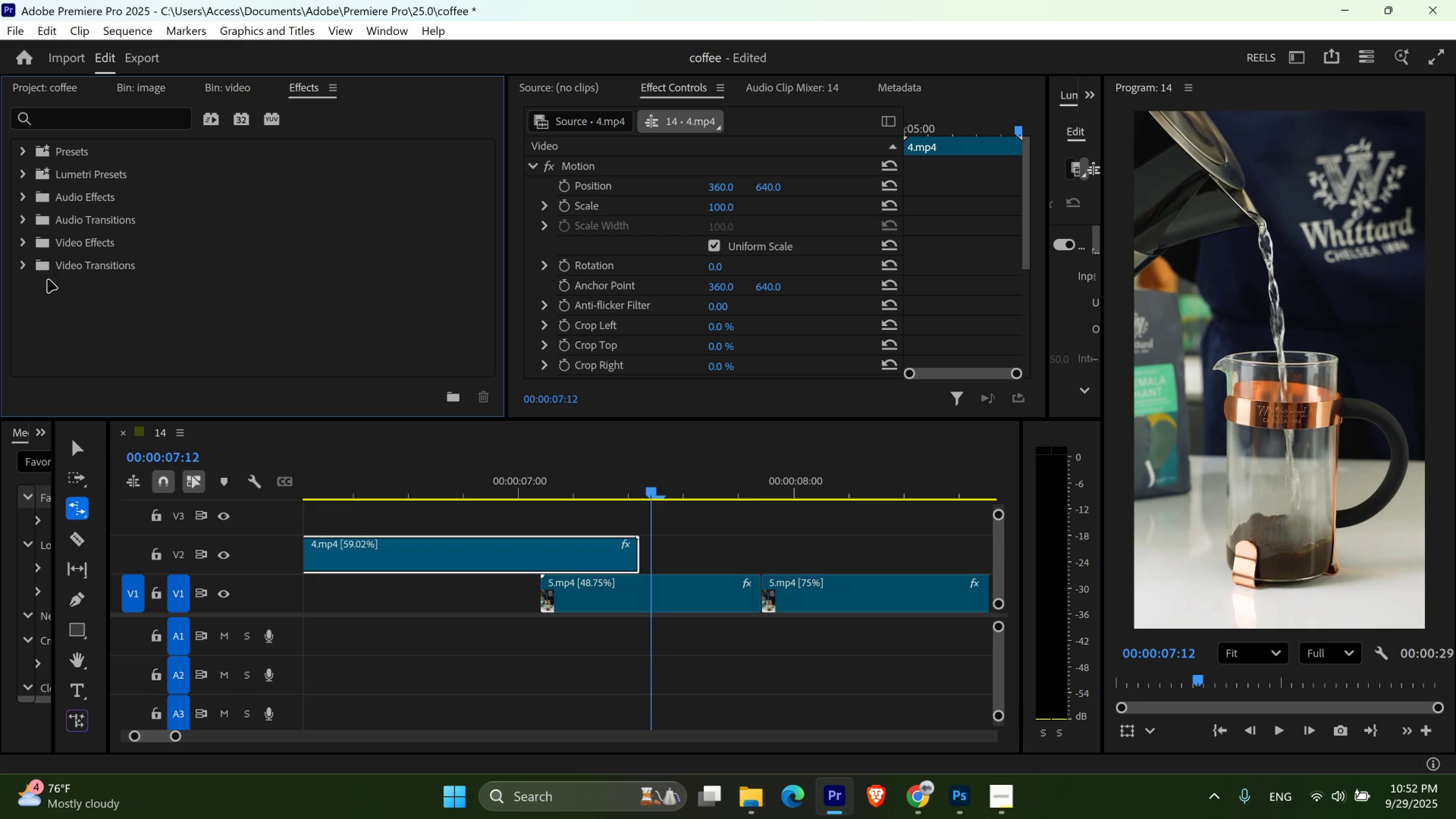 
left_click([17, 267])
 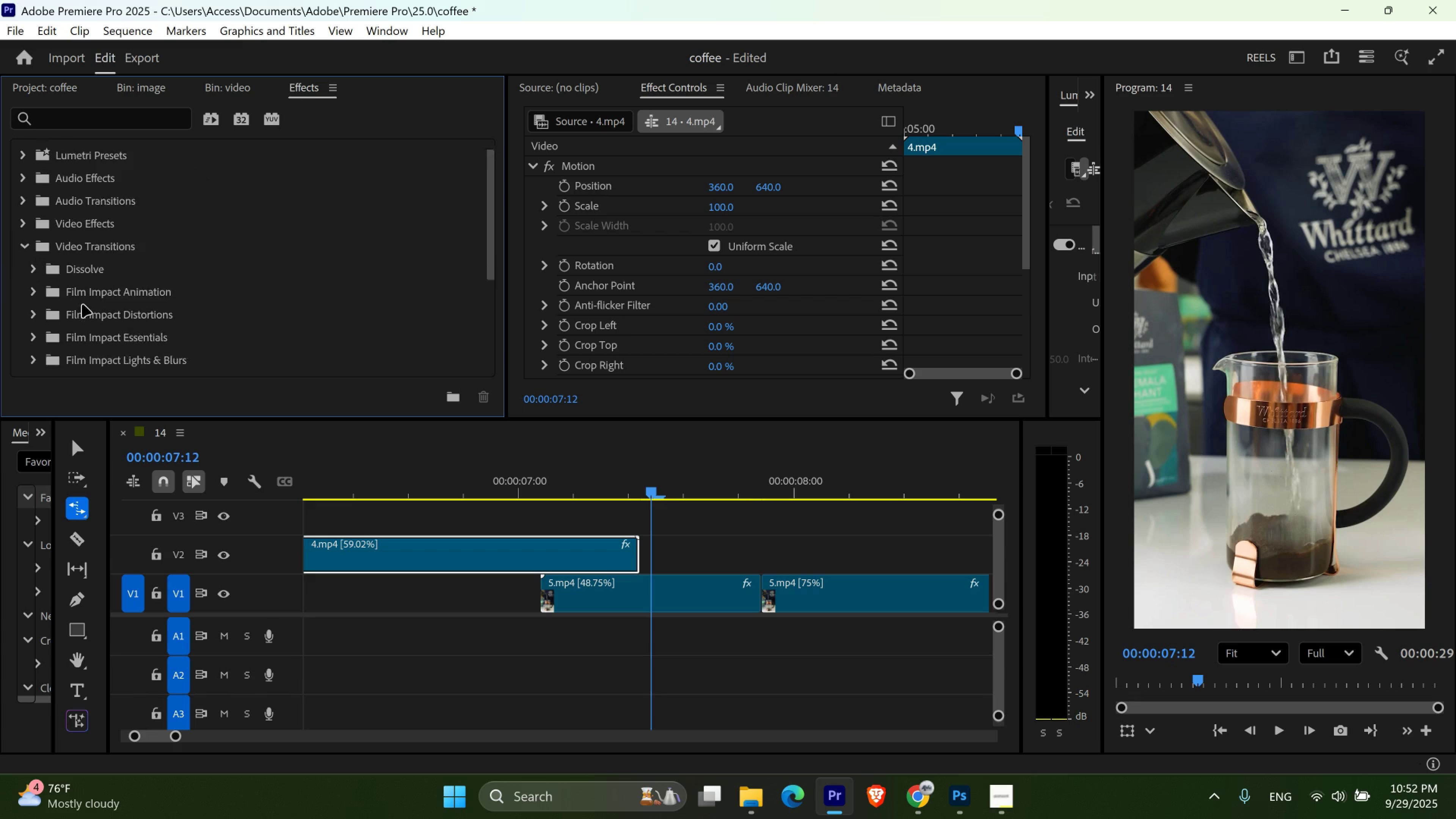 
scroll: coordinate [82, 304], scroll_direction: down, amount: 3.0
 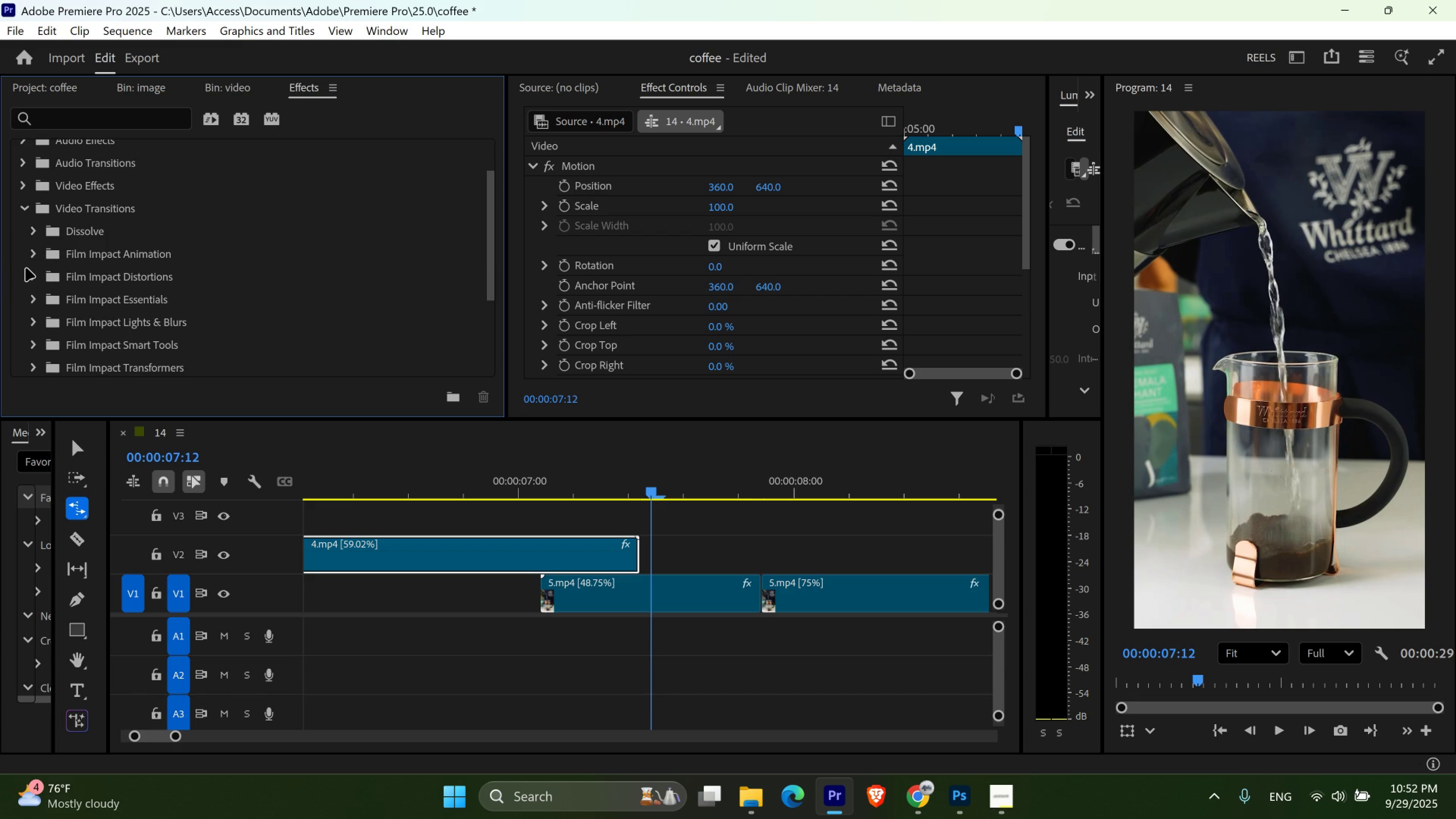 
left_click([25, 268])
 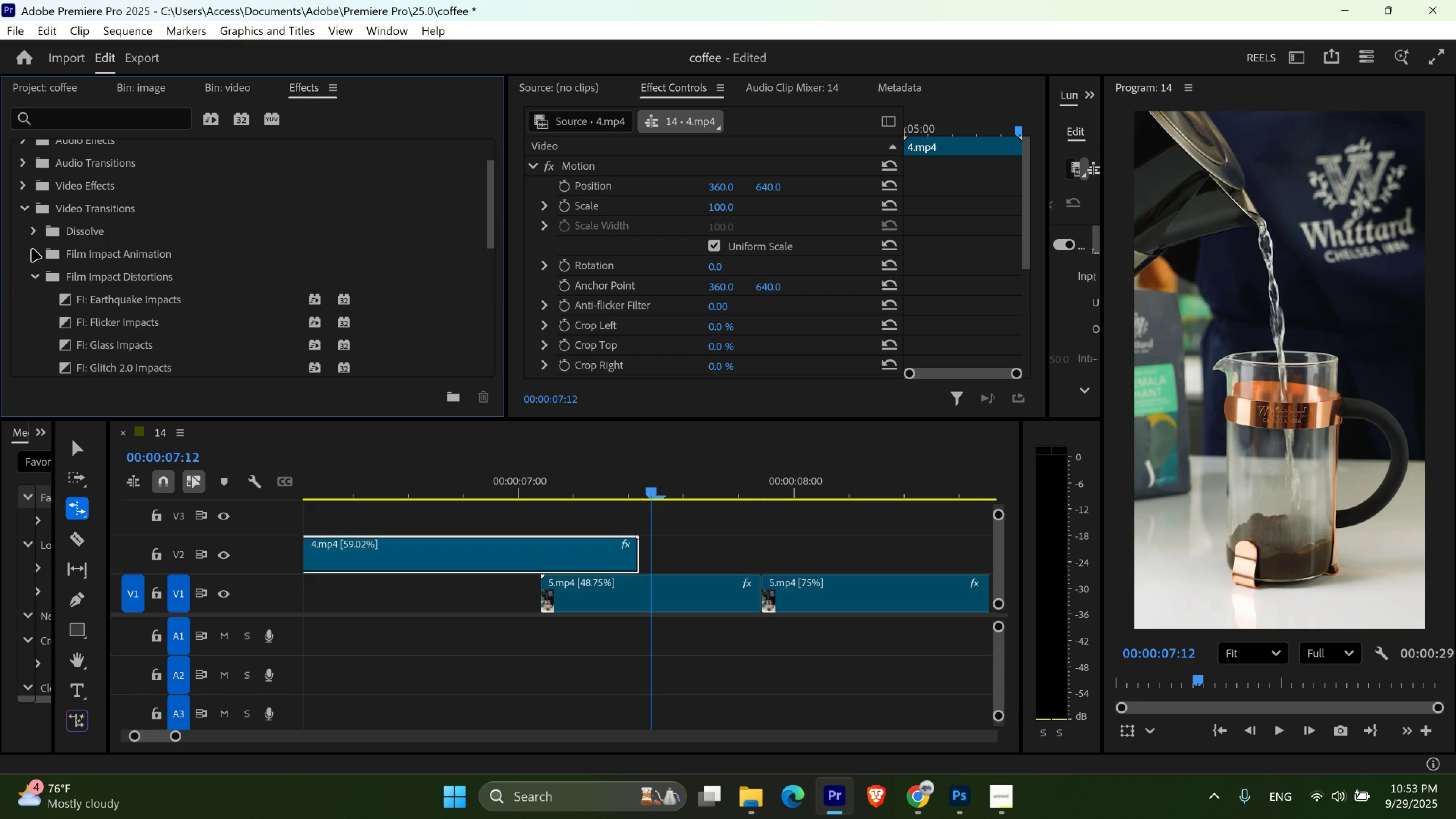 
left_click([31, 249])